 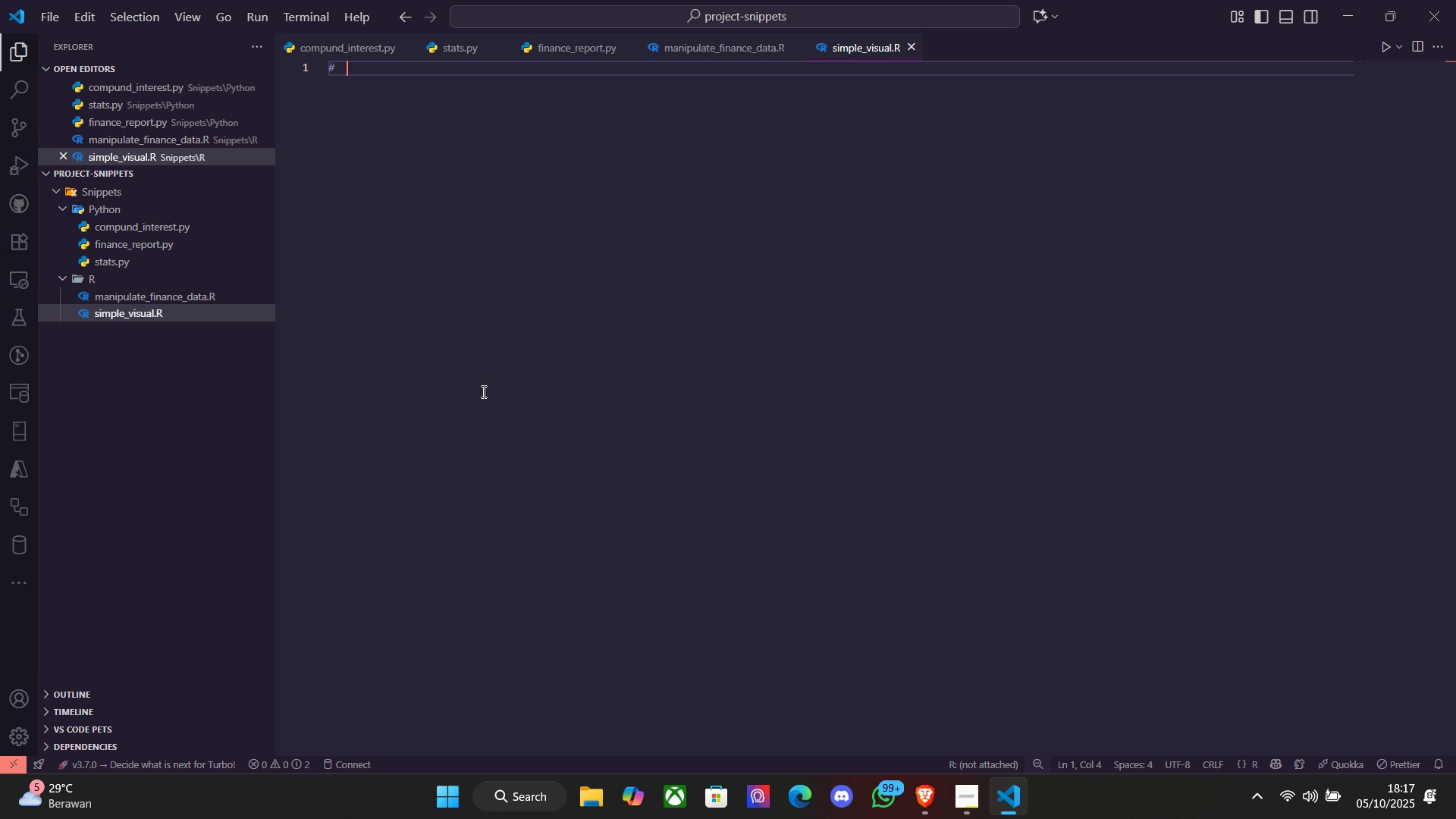 
type( this)
key(Backspace)
key(Backspace)
key(Backspace)
key(Backspace)
key(Backspace)
type(this code is to cr)
key(Backspace)
type(reate a simple line plot of price vs date )
 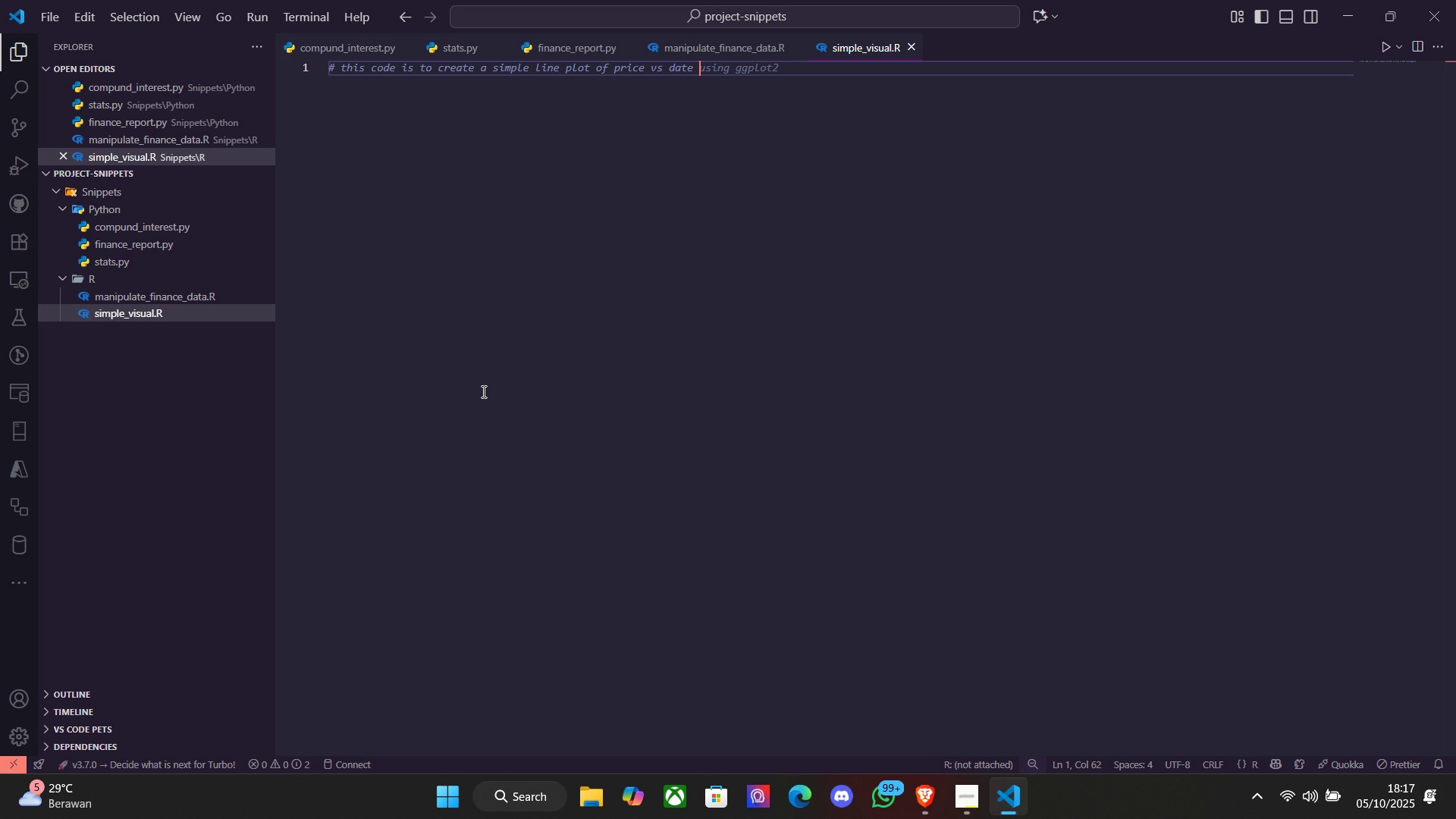 
key(Backspace)
 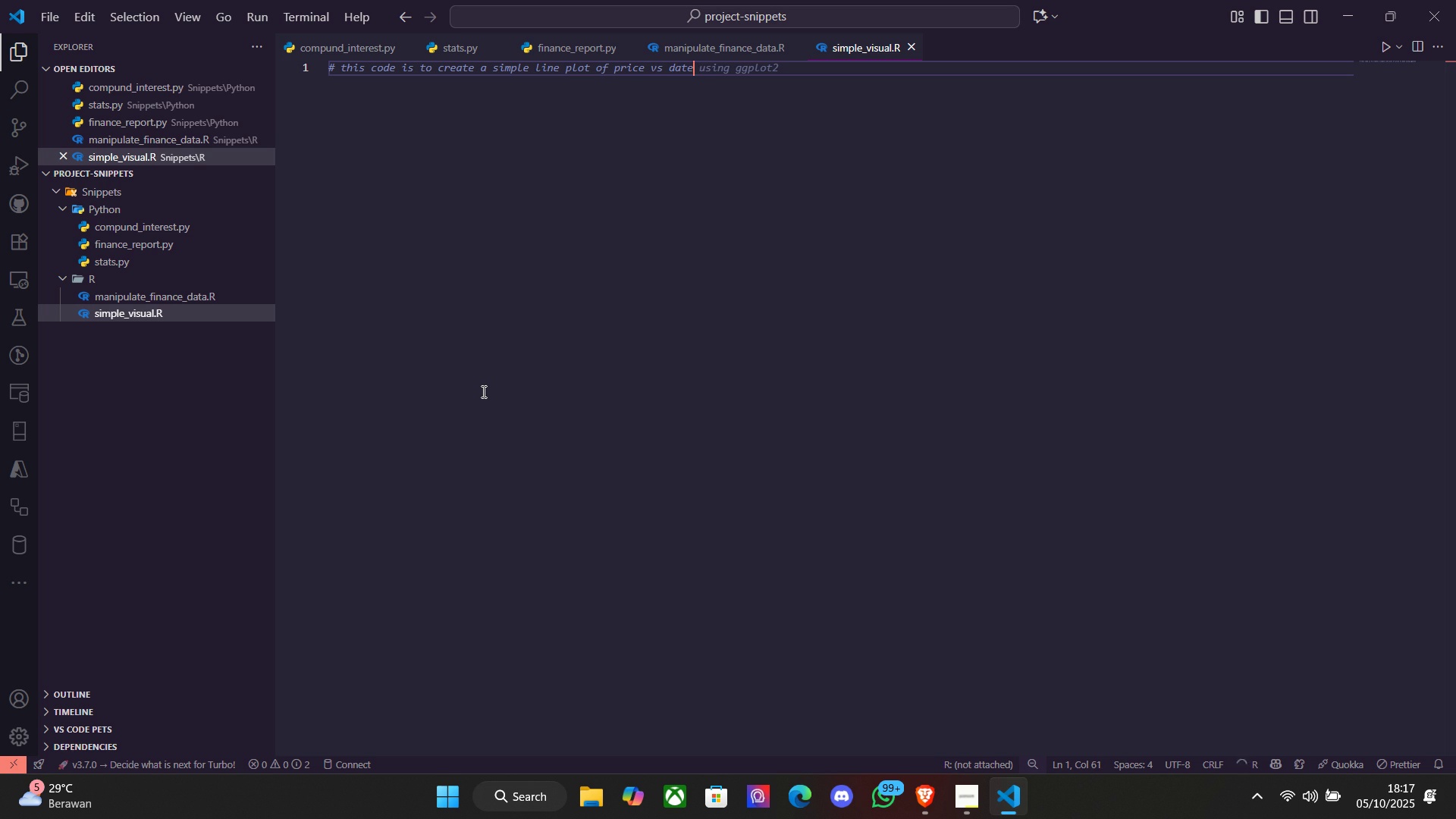 
key(Enter)
 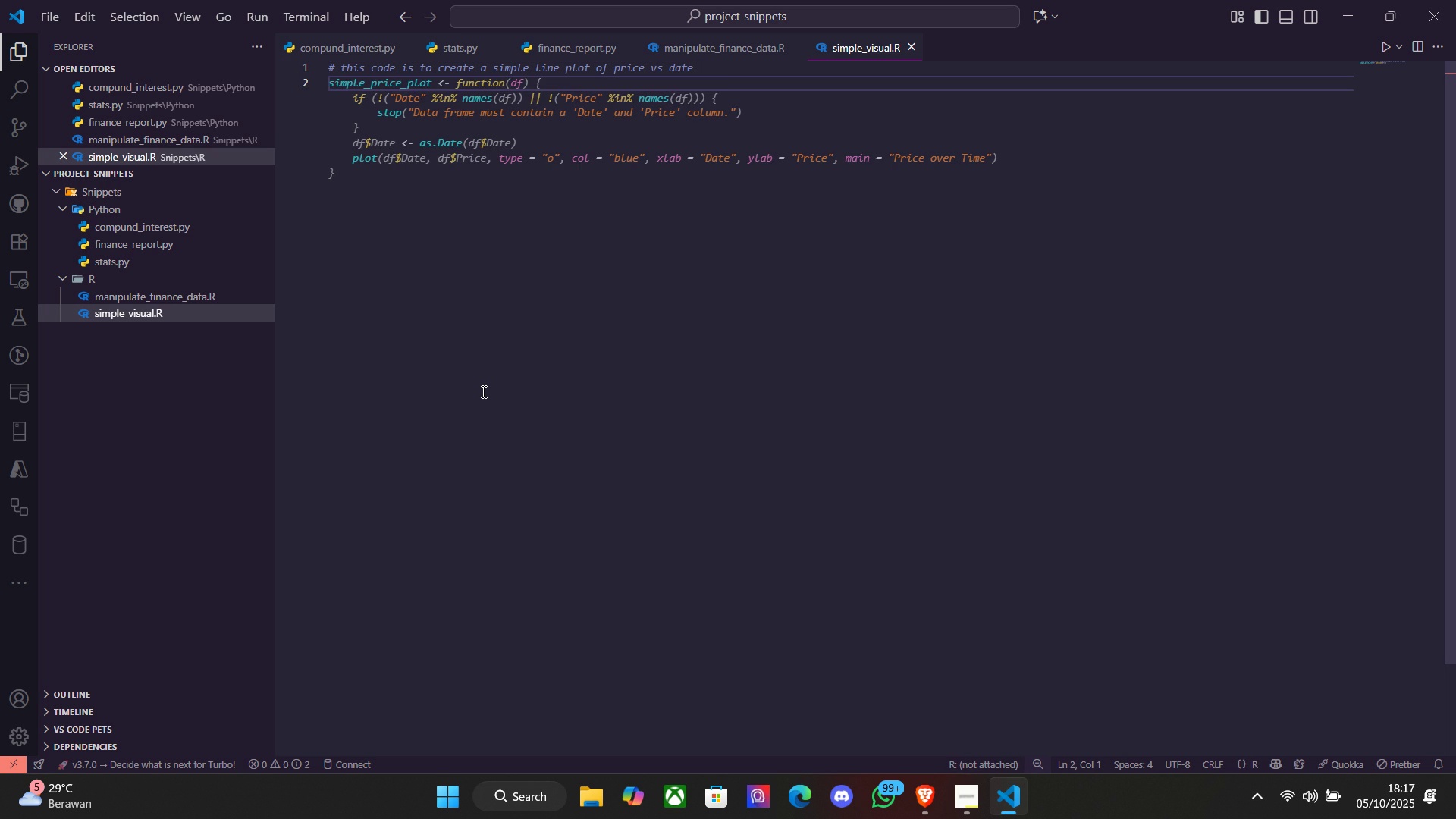 
type(create)